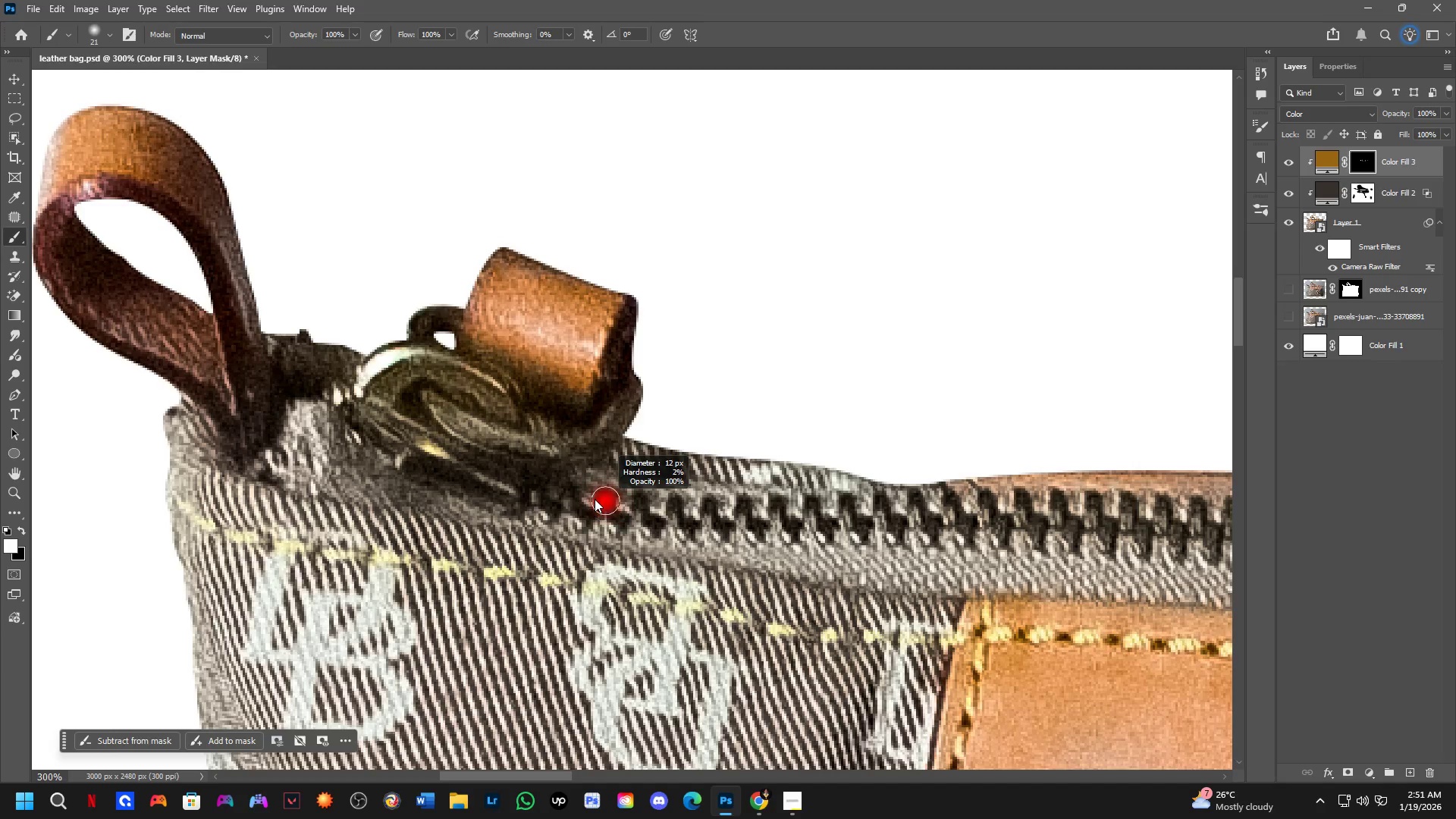 
left_click_drag(start_coordinate=[276, 390], to_coordinate=[692, 470])
 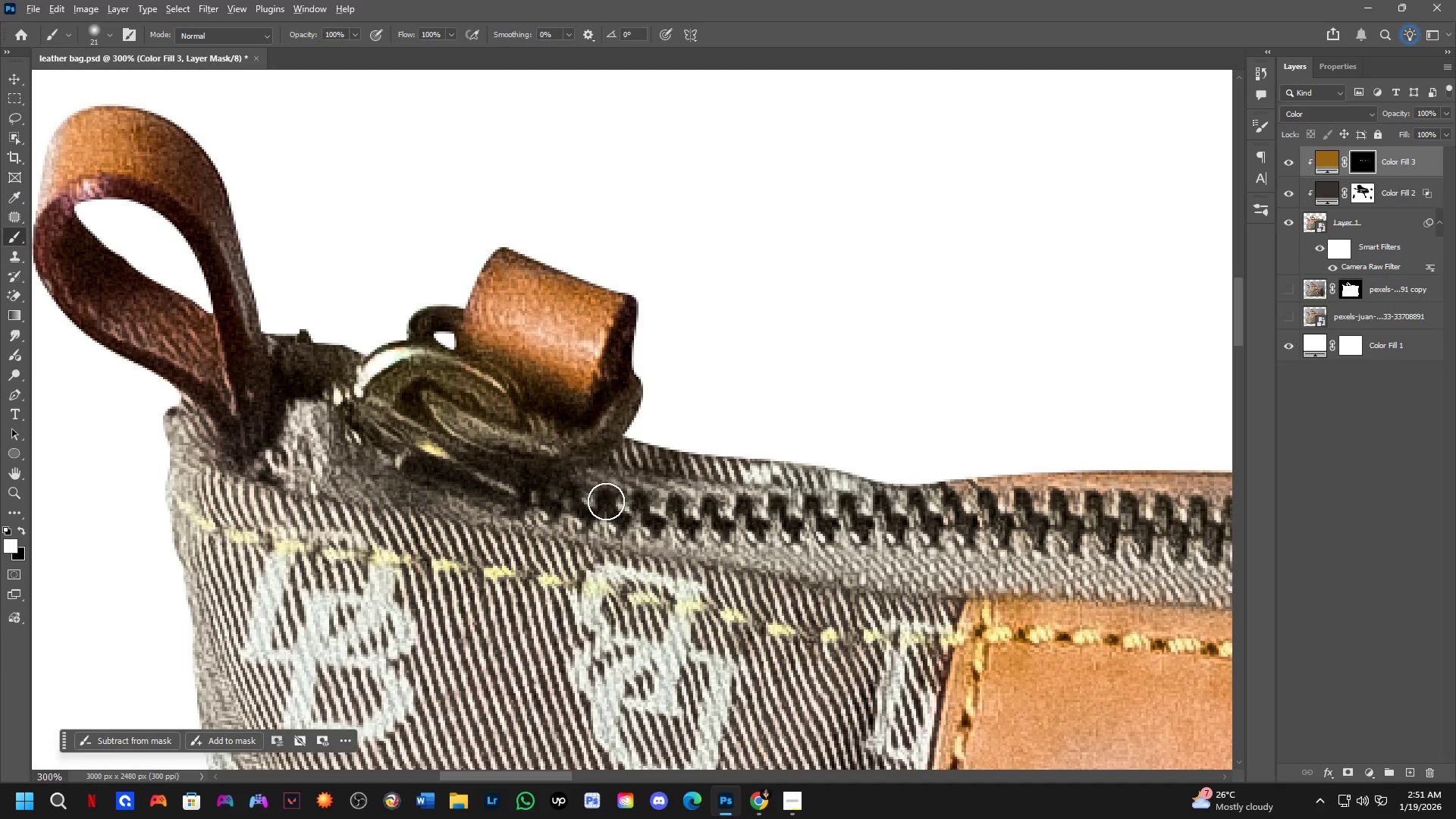 
hold_key(key=AltLeft, duration=0.36)
 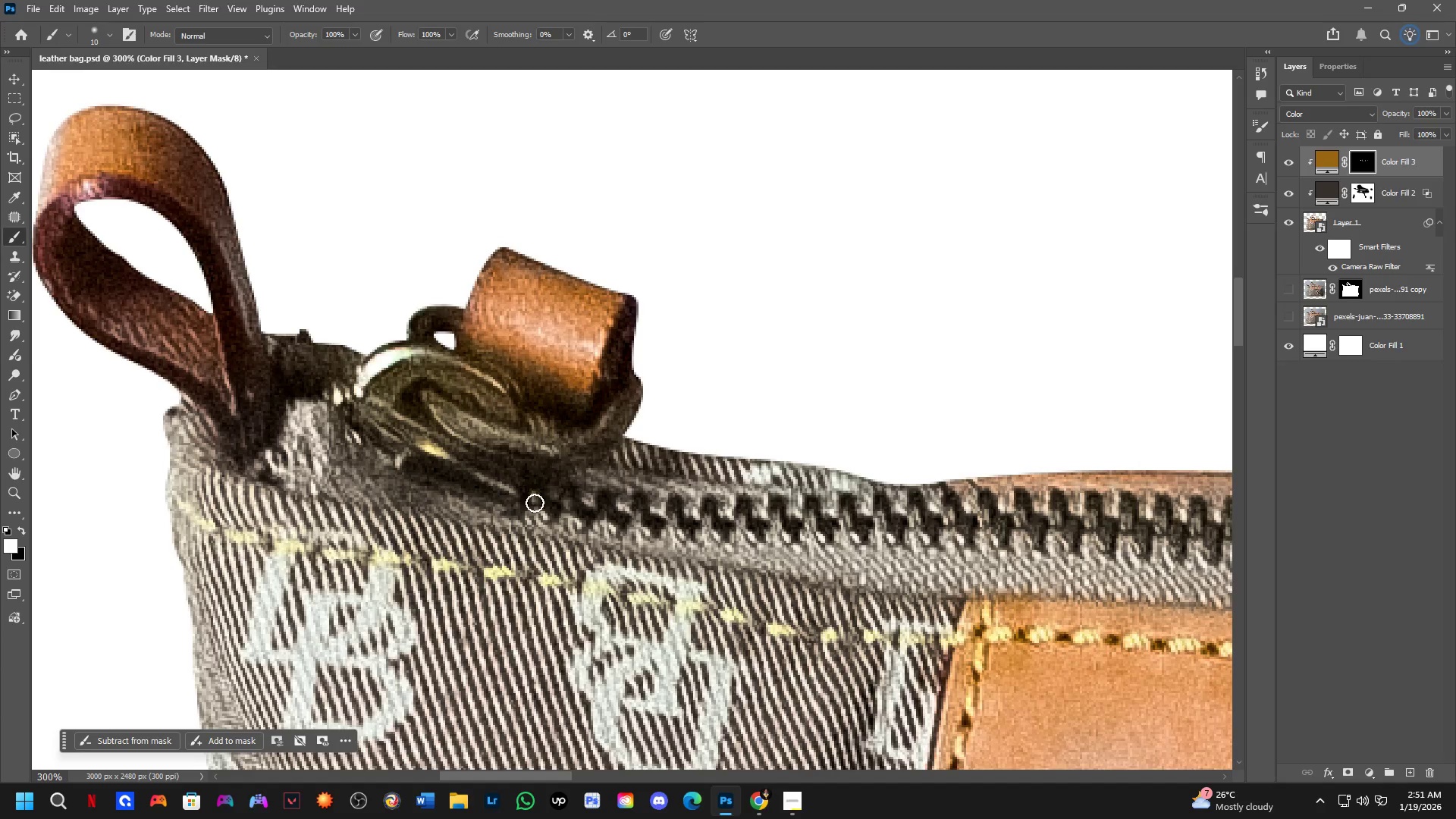 
hold_key(key=ShiftLeft, duration=0.31)
 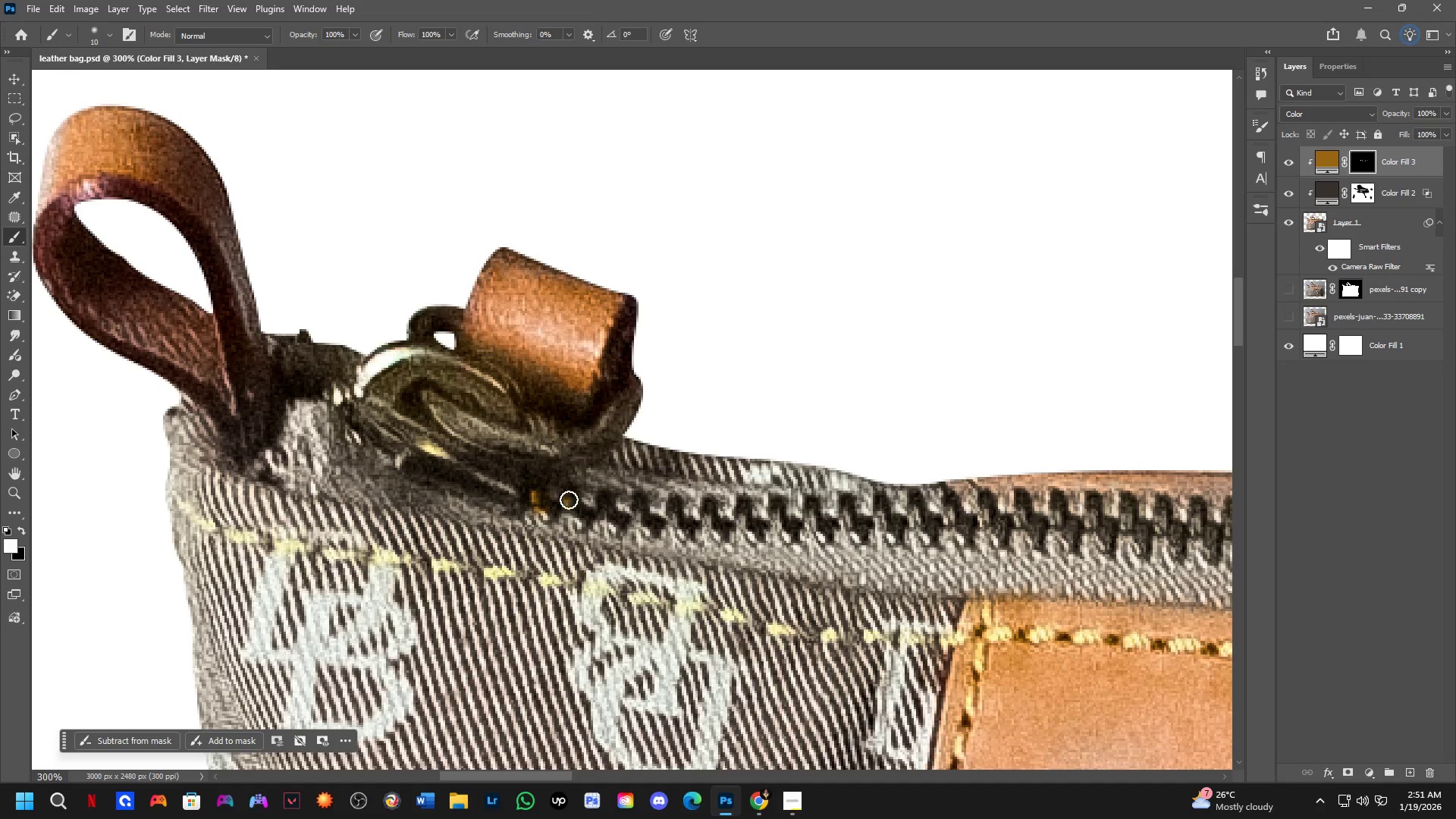 
triple_click([569, 500])
 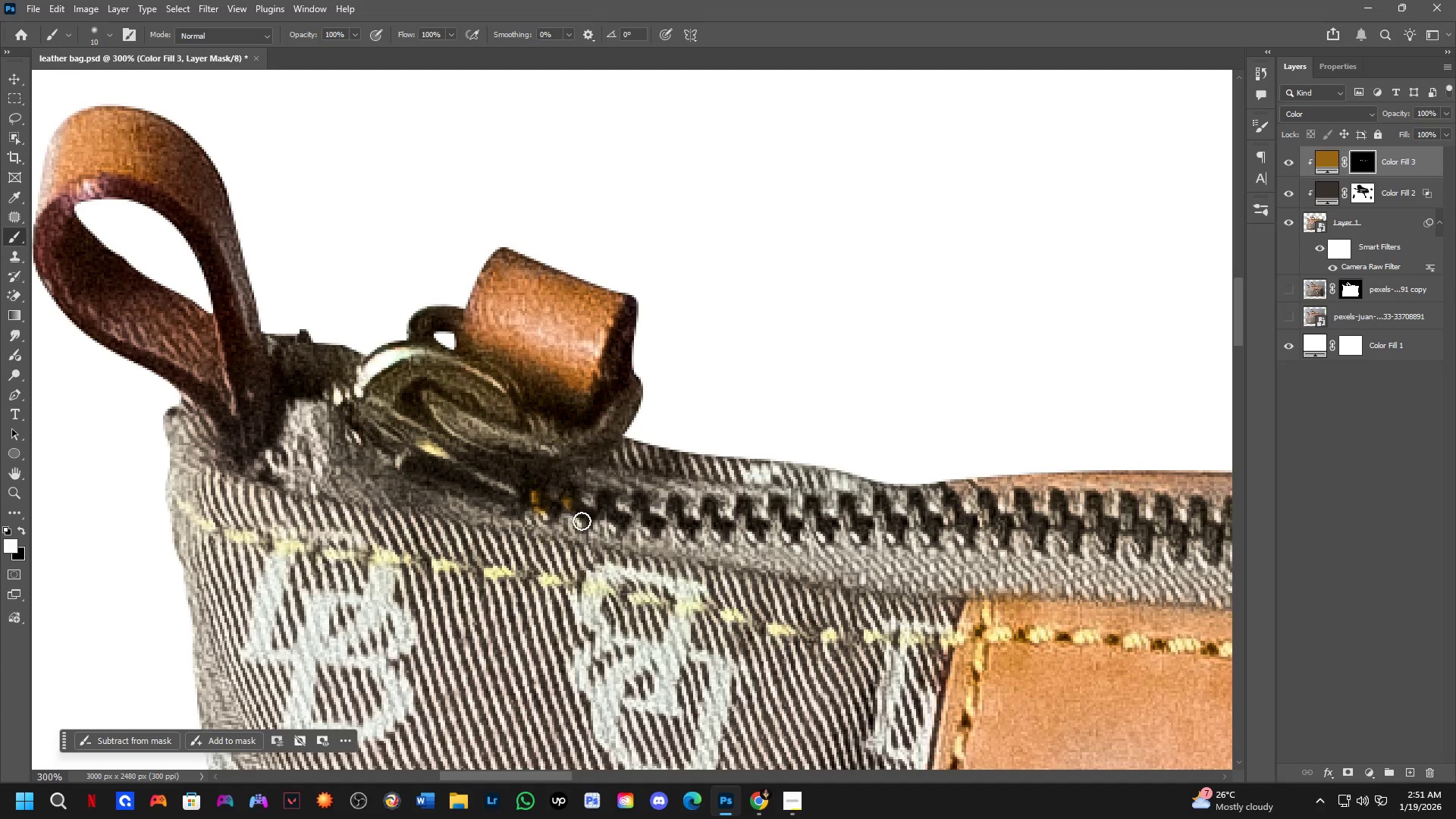 
hold_key(key=ShiftLeft, duration=0.42)
triple_click([582, 521])
 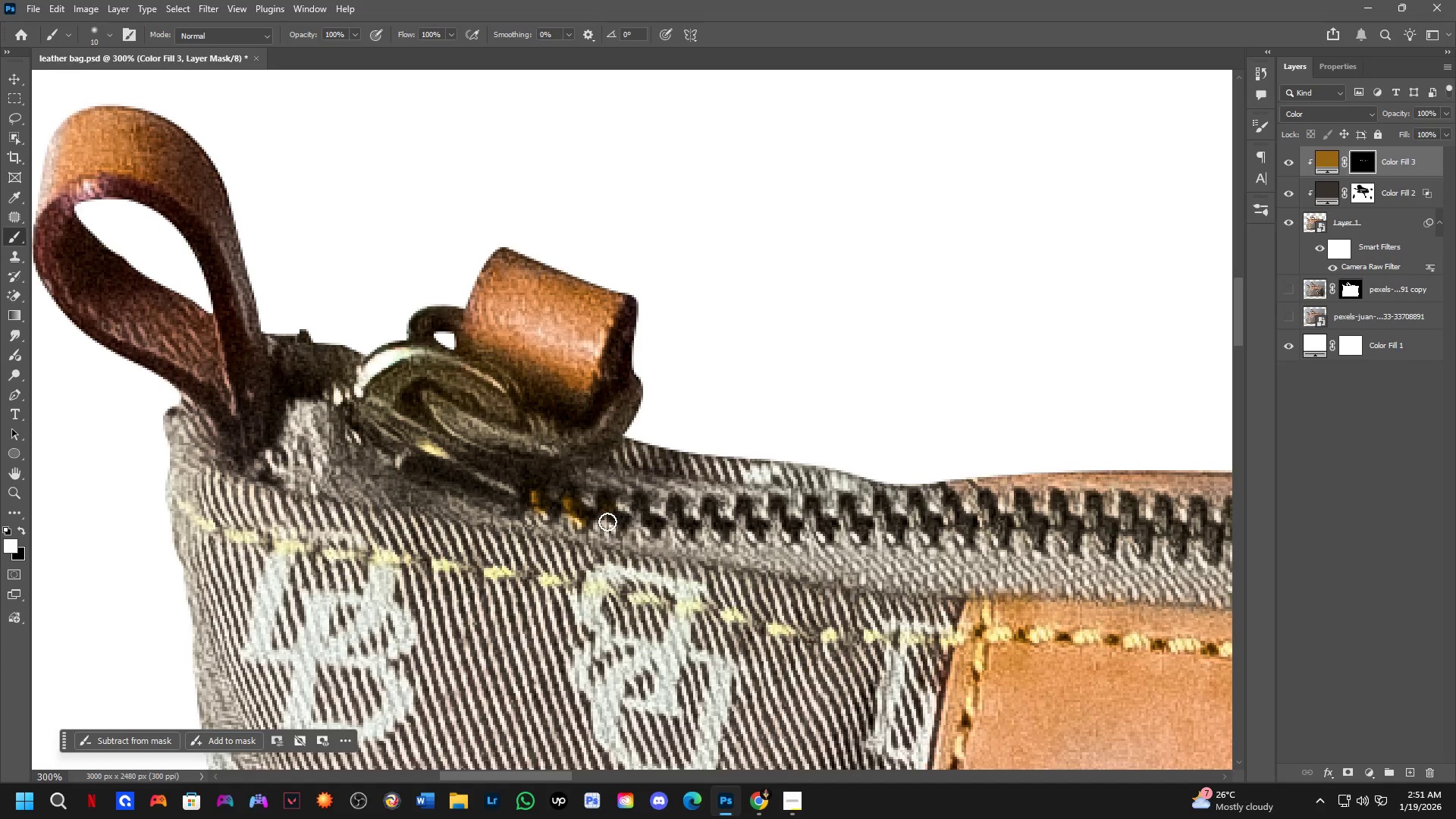 
key(Shift+ShiftLeft)
 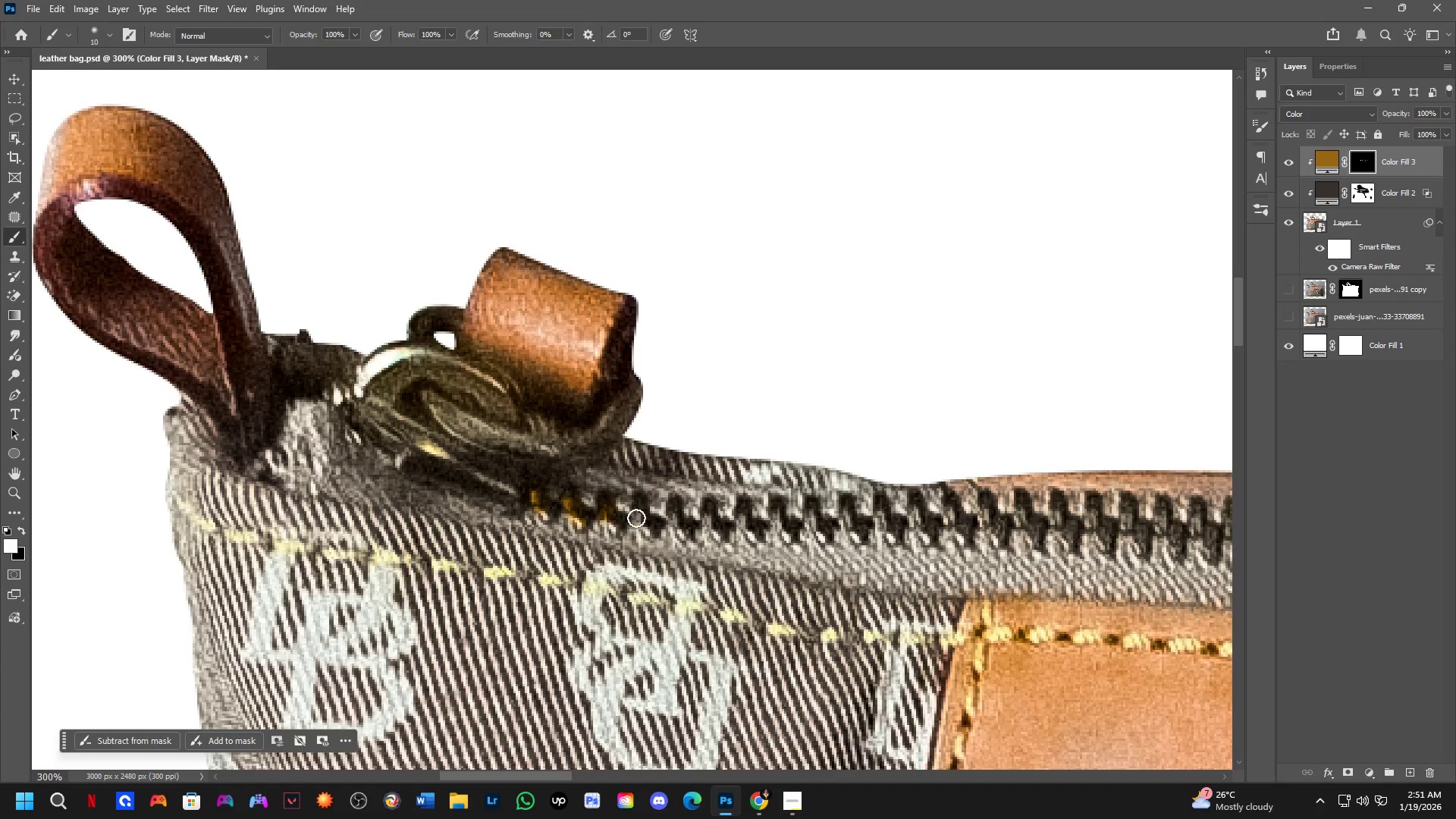 
double_click([607, 522])
 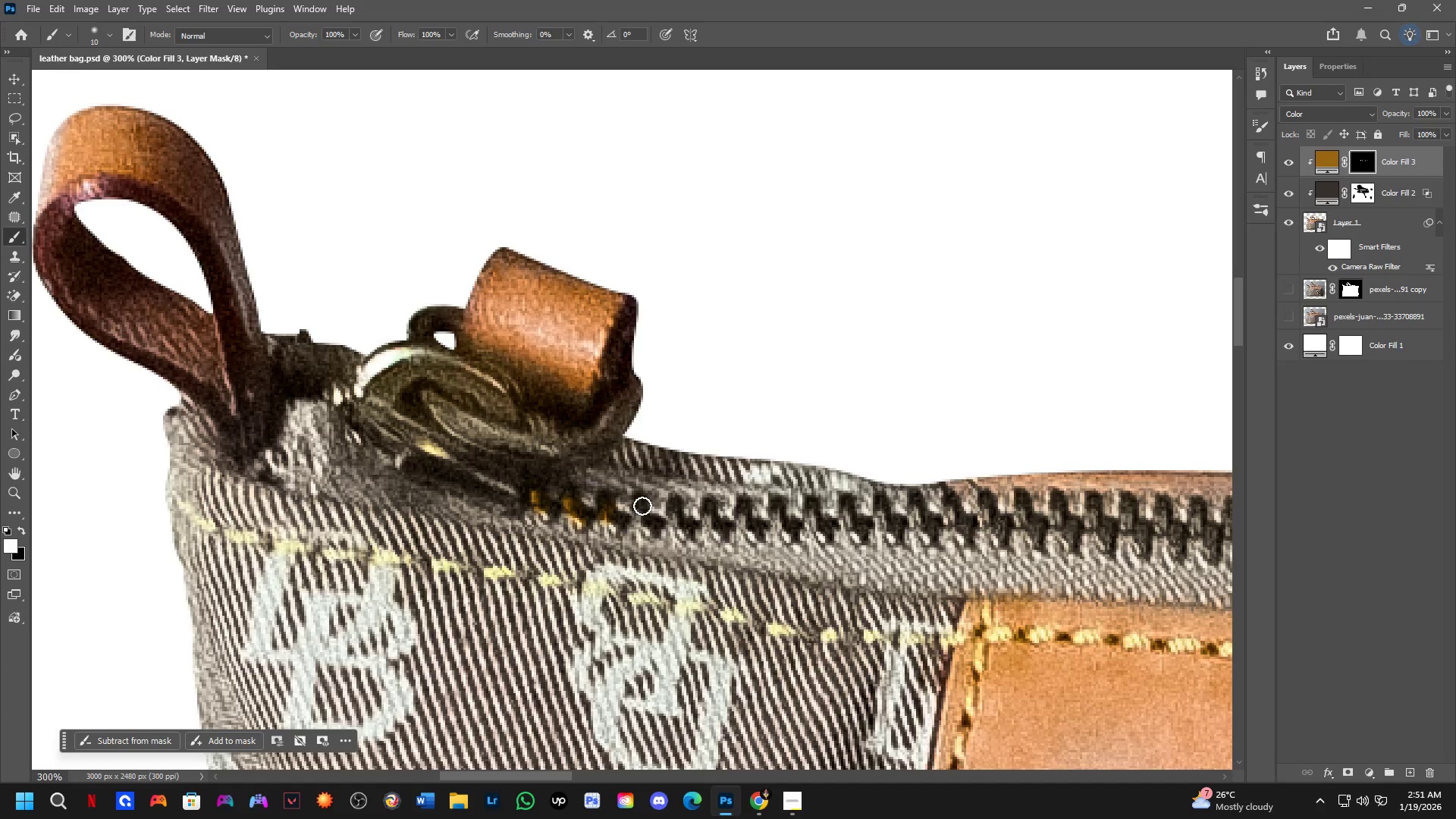 
left_click_drag(start_coordinate=[642, 506], to_coordinate=[648, 531])
 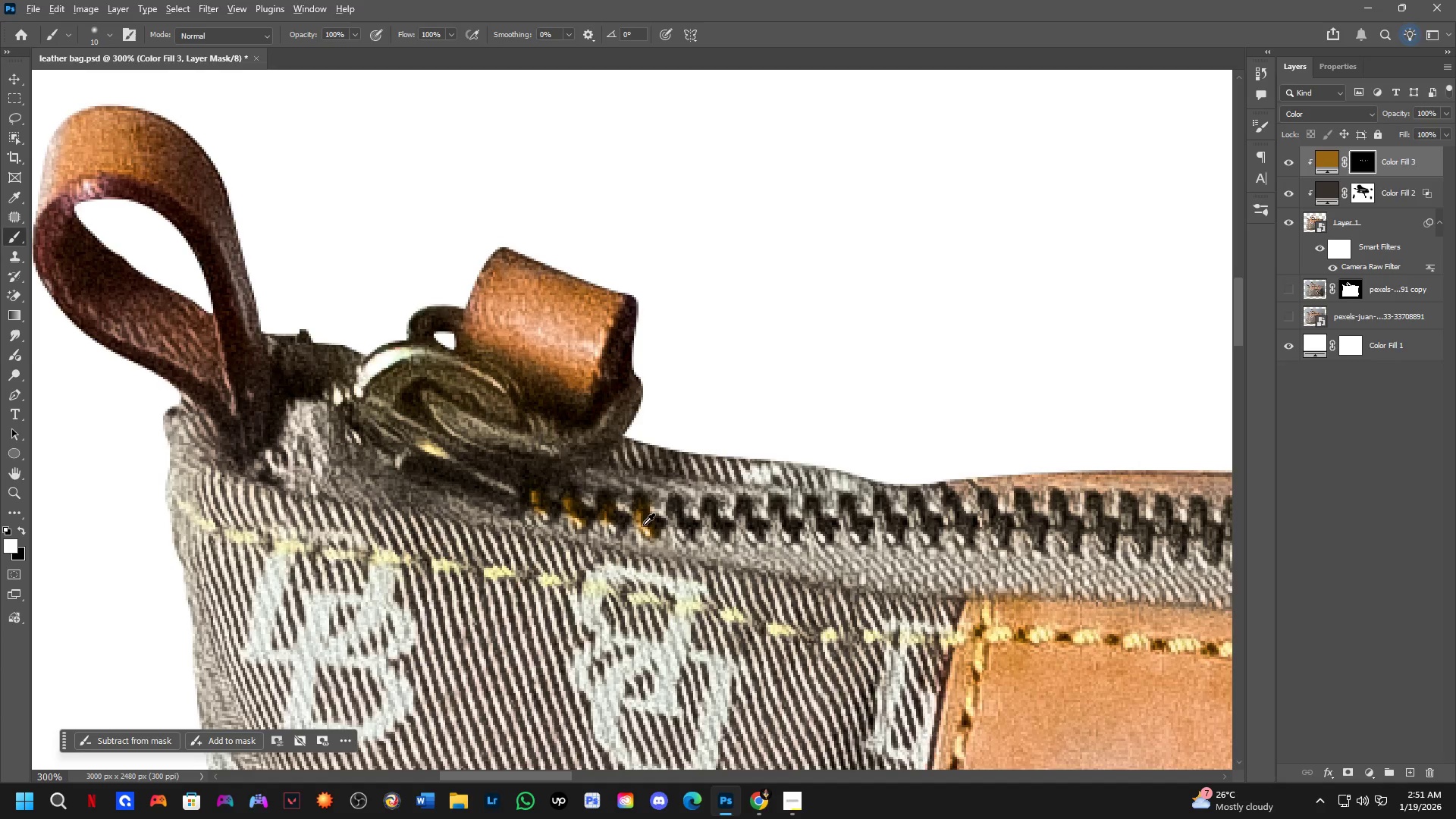 
hold_key(key=AltLeft, duration=0.36)
 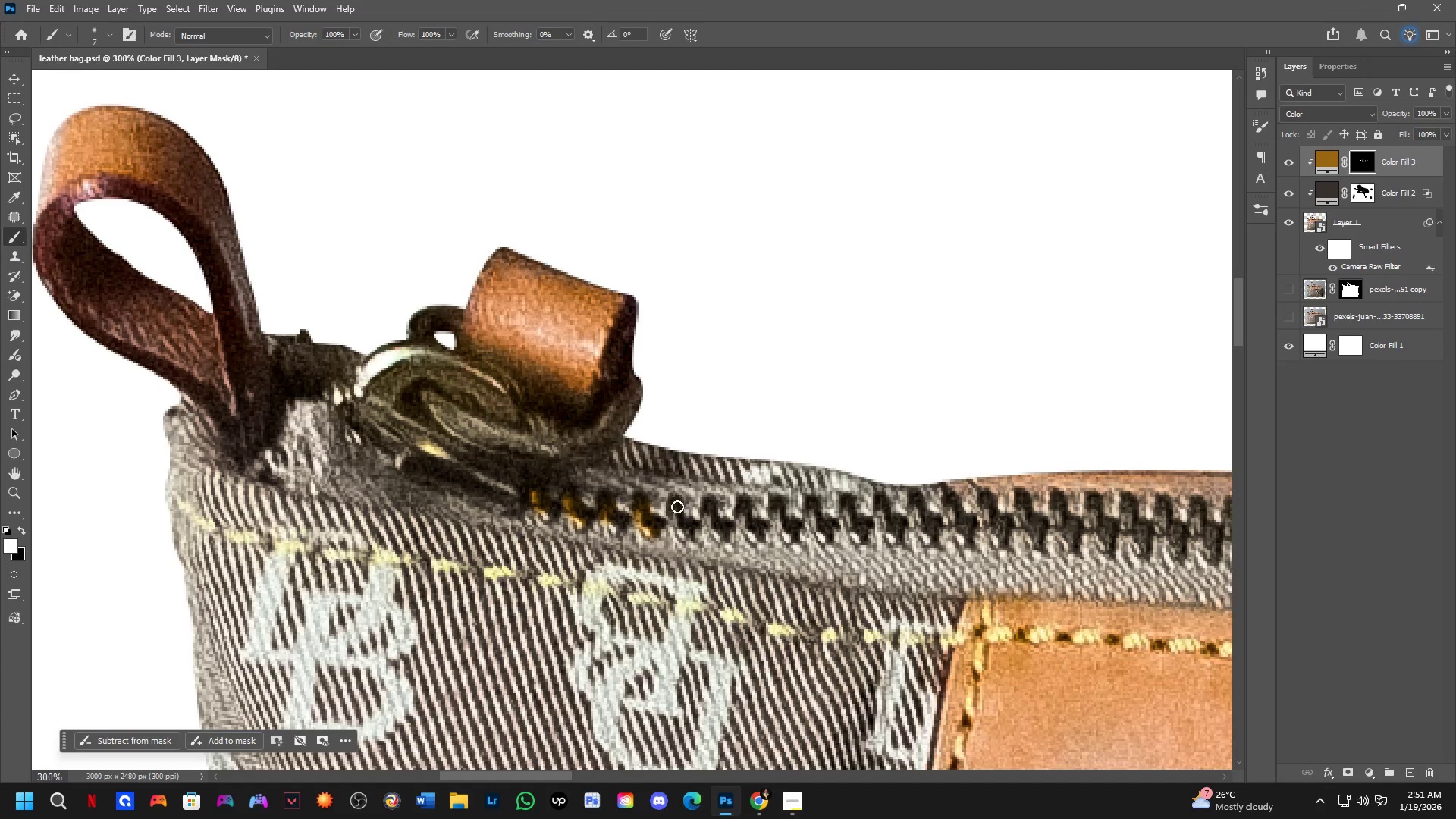 
left_click_drag(start_coordinate=[676, 504], to_coordinate=[686, 539])
 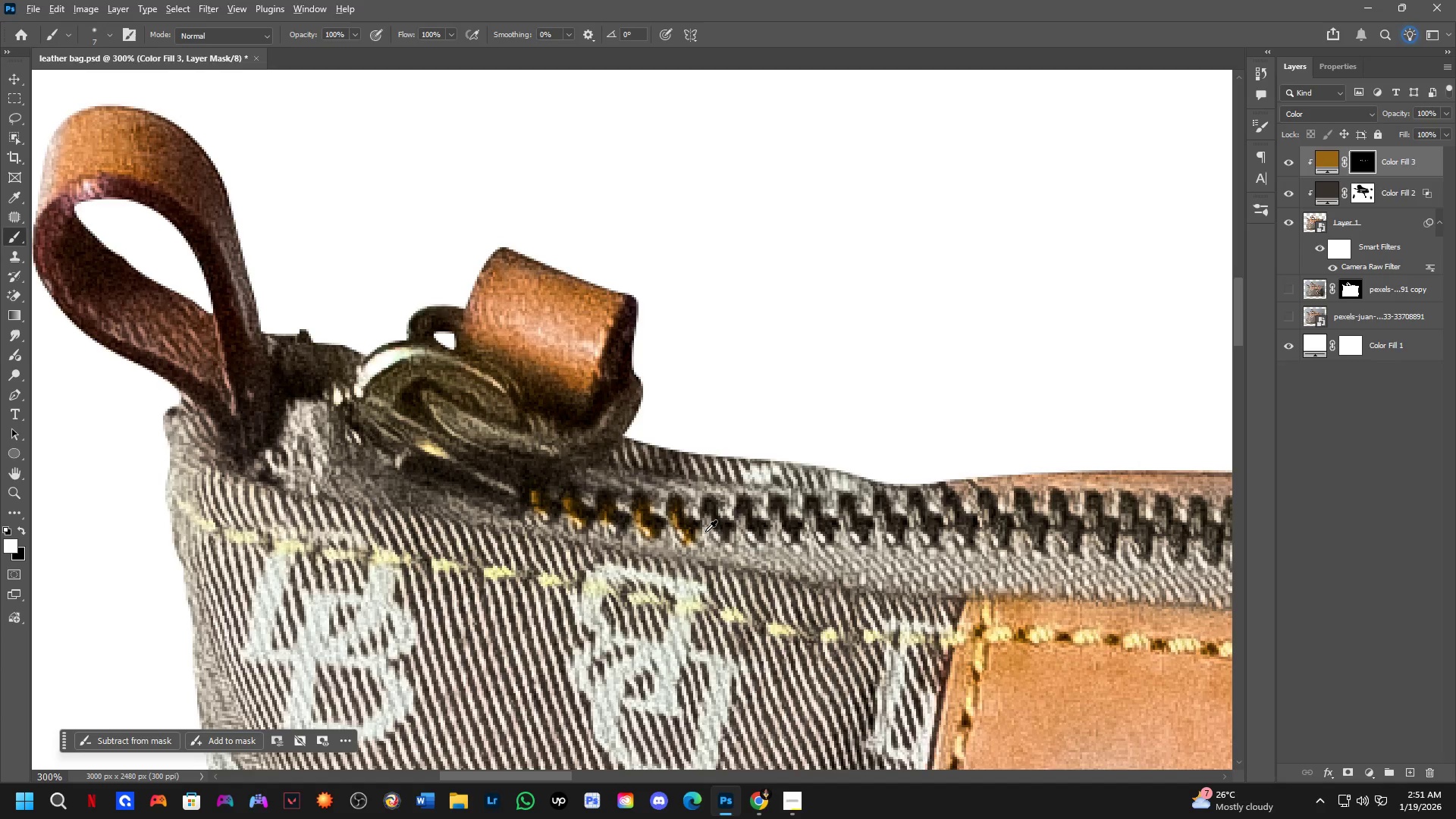 
key(Alt+AltLeft)
 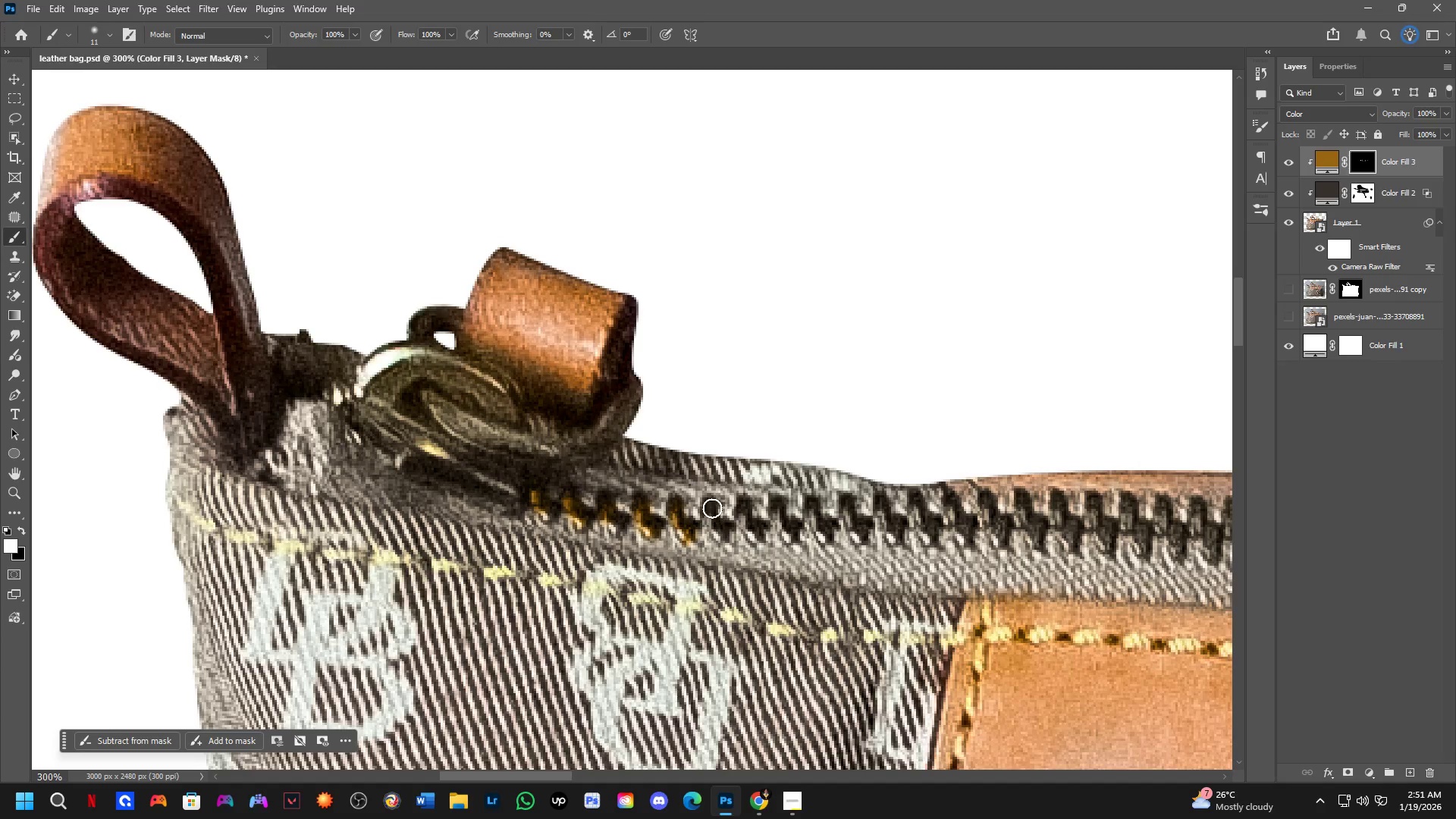 
left_click_drag(start_coordinate=[711, 510], to_coordinate=[716, 541])
 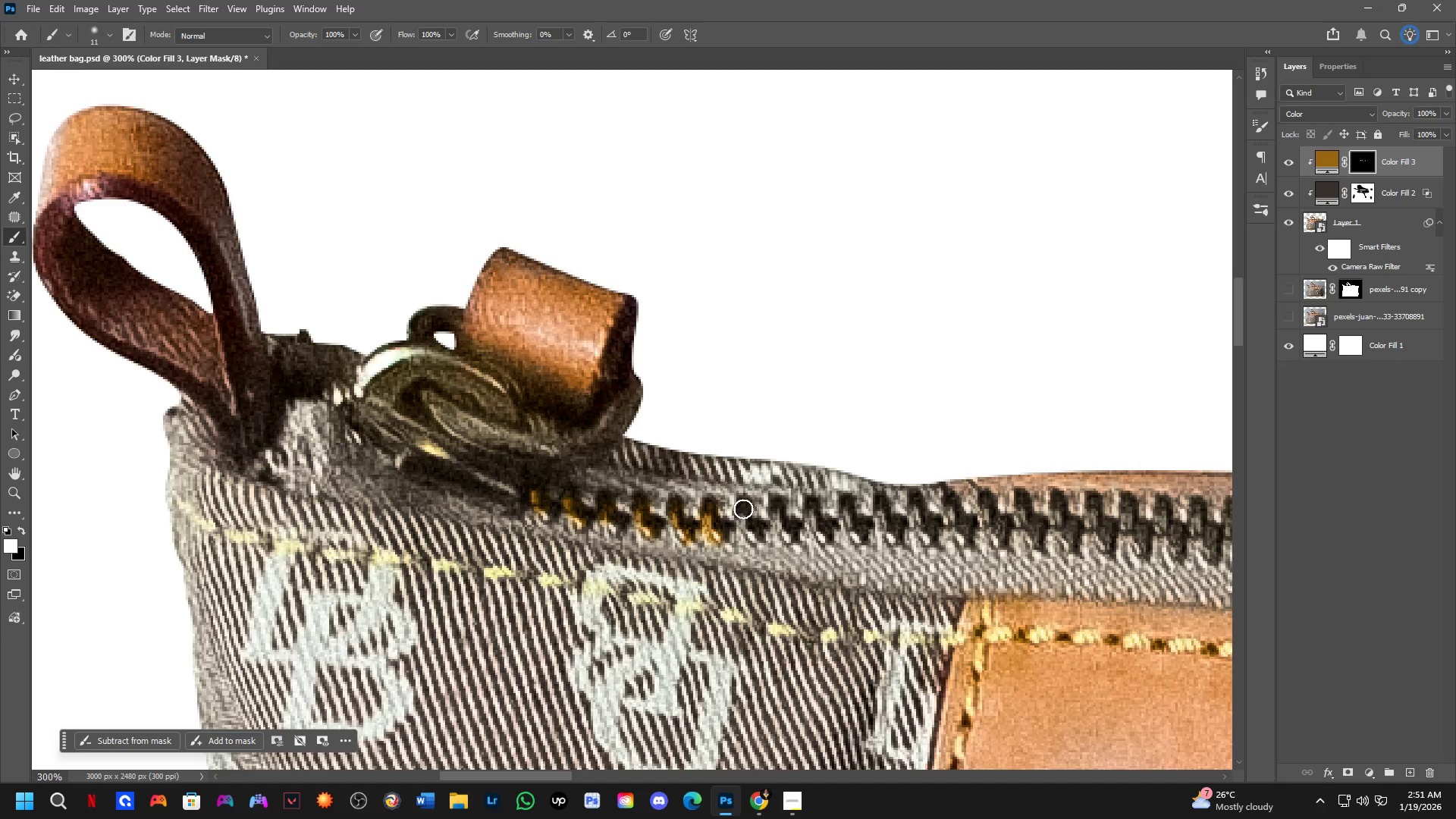 
left_click_drag(start_coordinate=[743, 509], to_coordinate=[762, 544])
 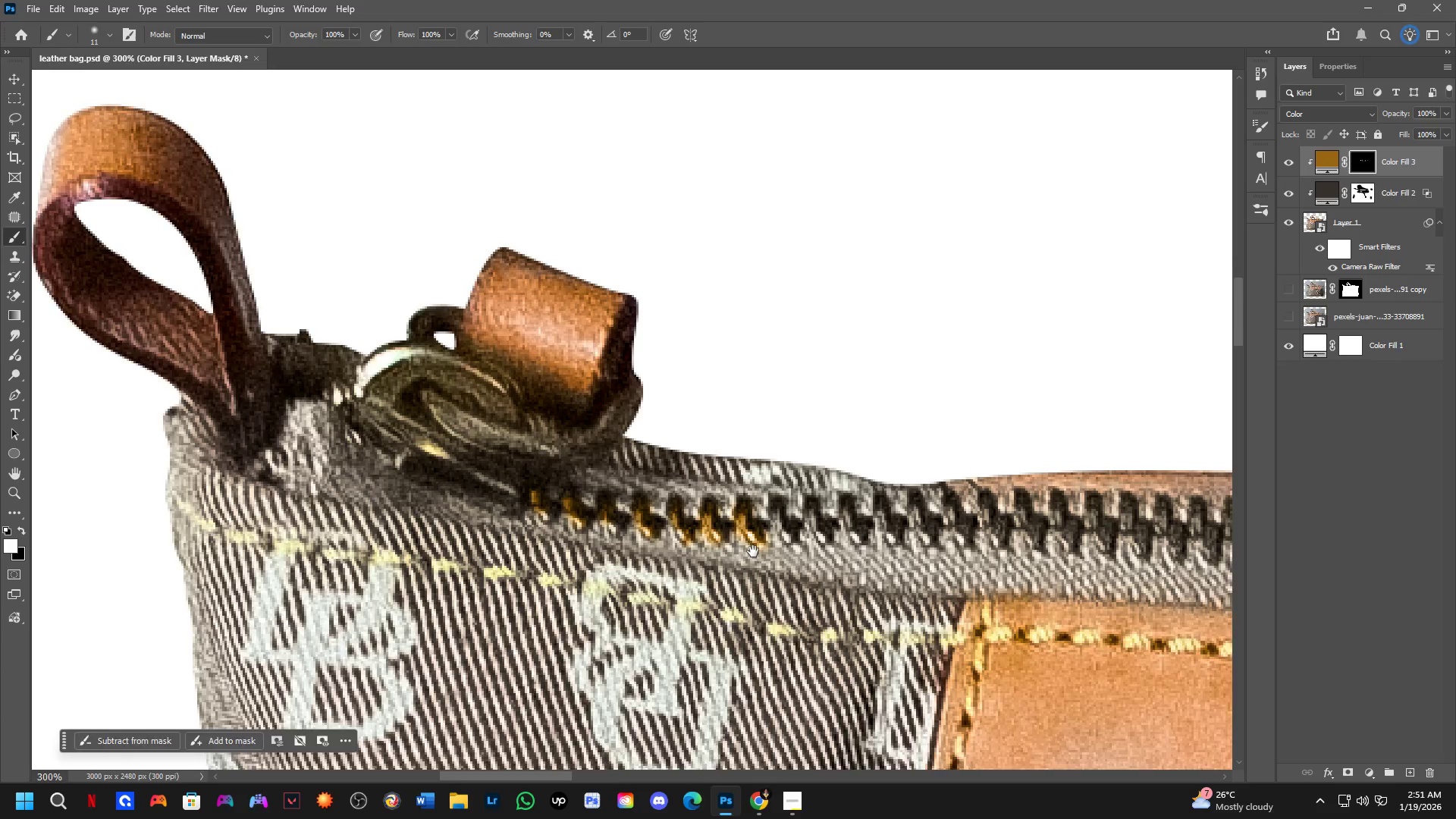 
hold_key(key=Space, duration=0.5)